 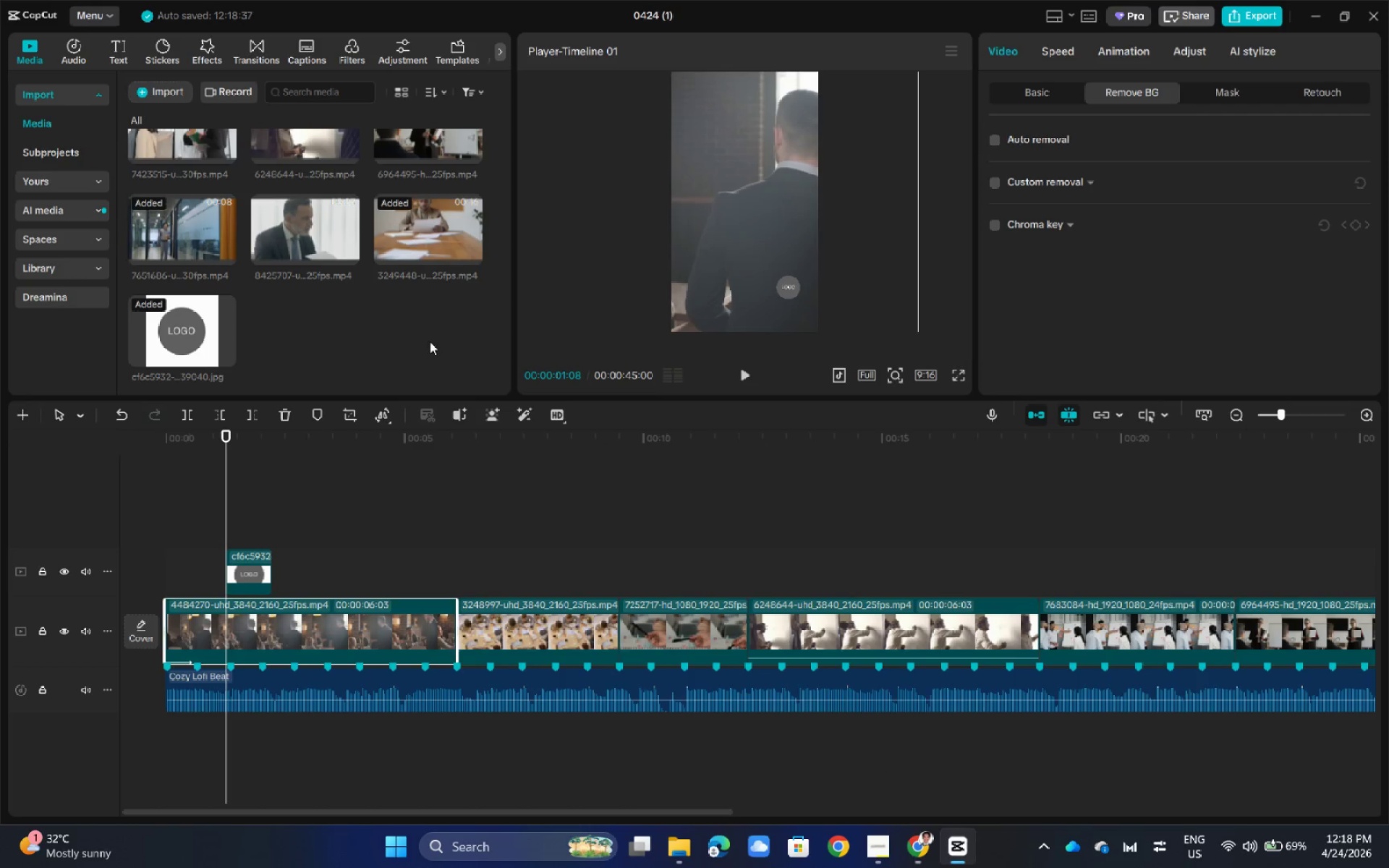 
left_click([119, 60])
 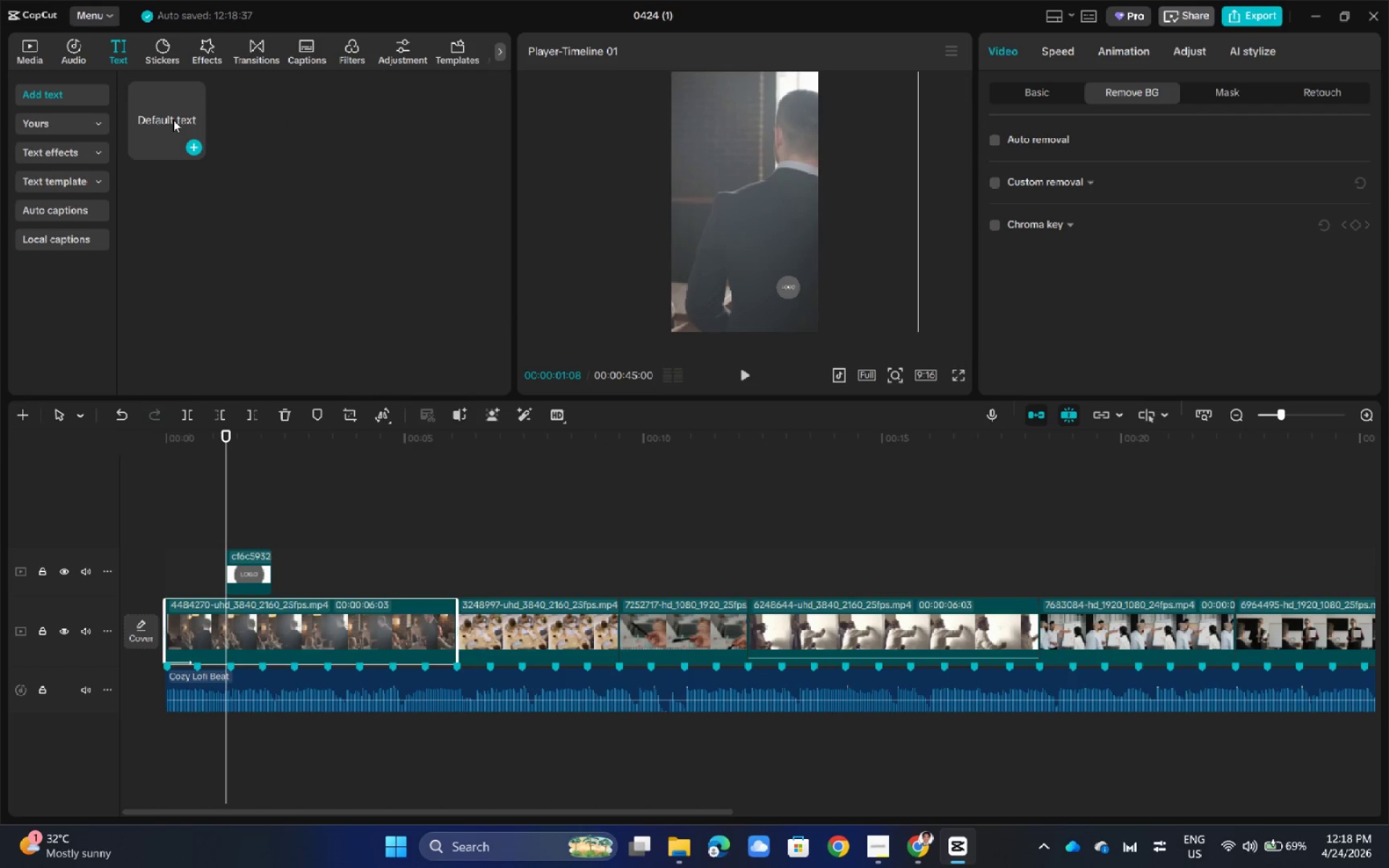 
left_click_drag(start_coordinate=[173, 119], to_coordinate=[300, 583])
 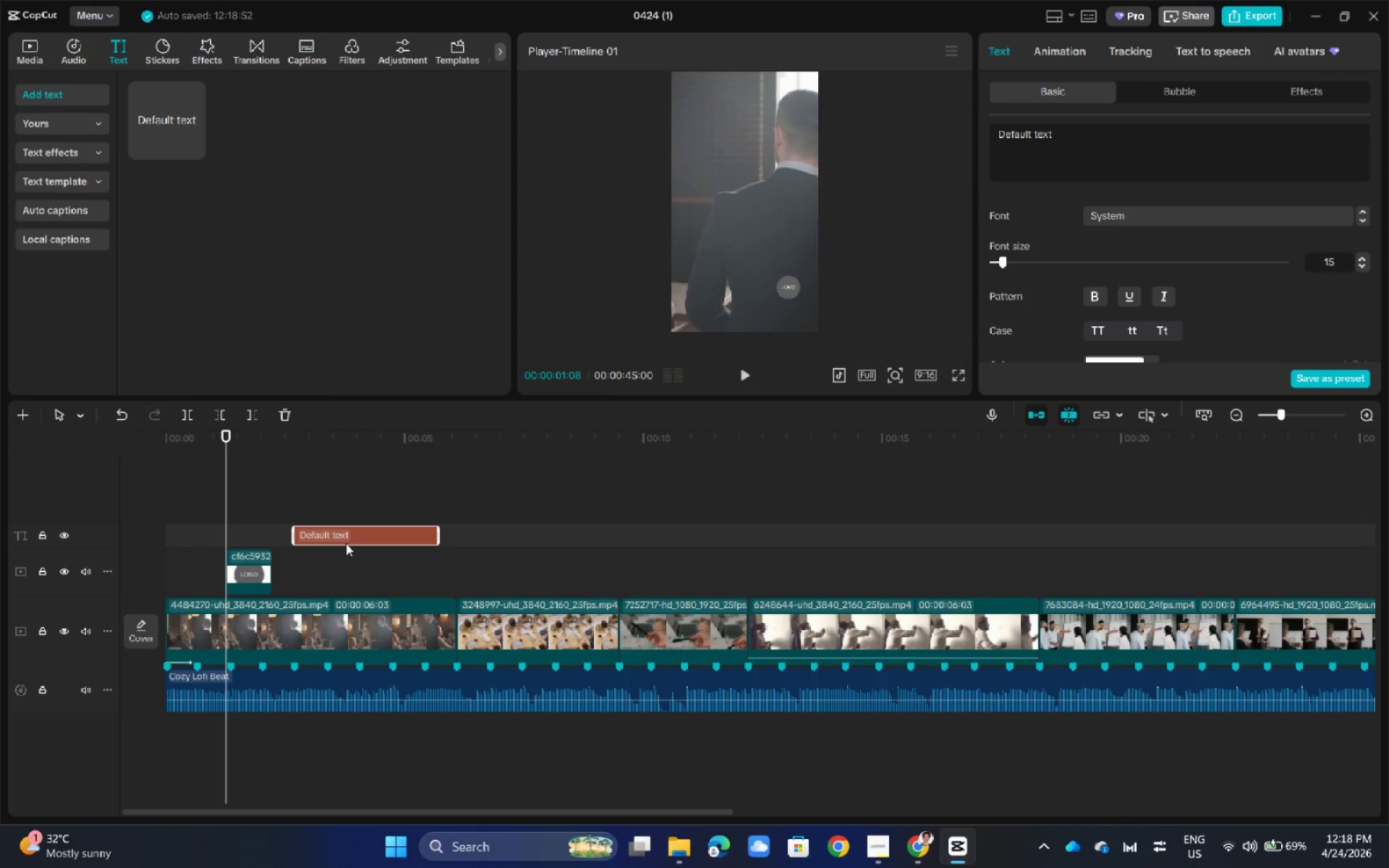 
left_click_drag(start_coordinate=[349, 530], to_coordinate=[331, 583])
 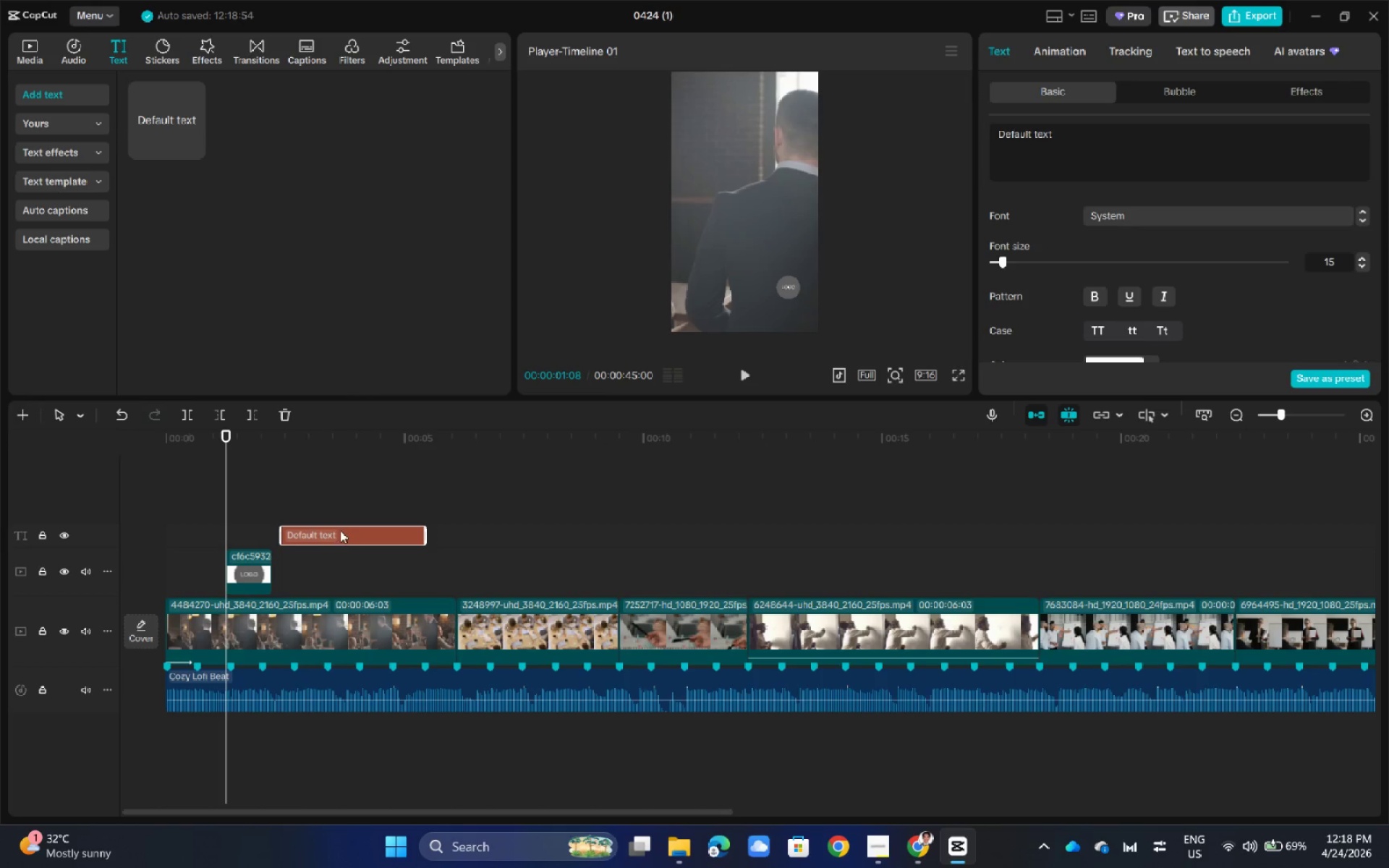 
left_click_drag(start_coordinate=[339, 529], to_coordinate=[266, 530])
 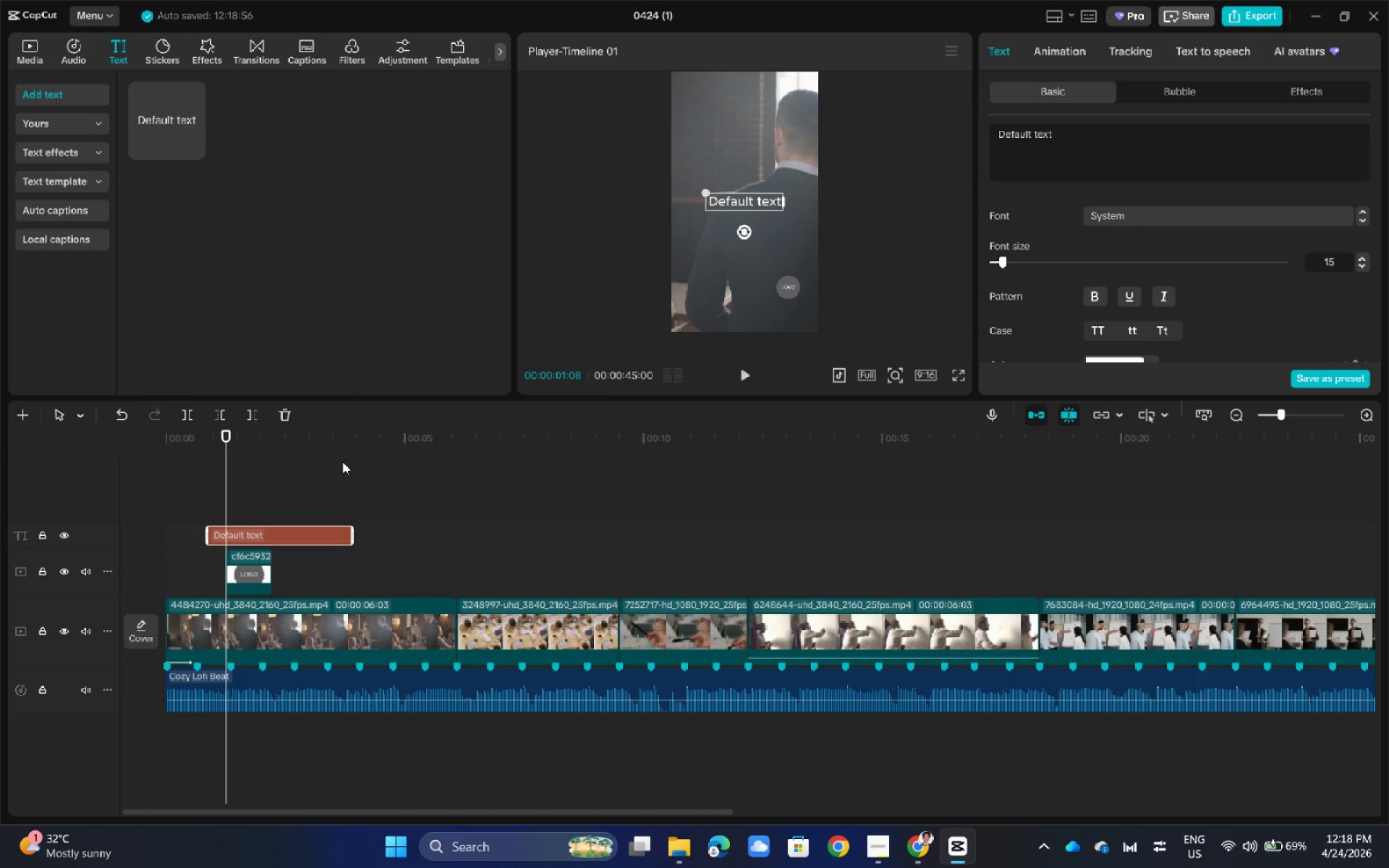 
left_click_drag(start_coordinate=[282, 534], to_coordinate=[309, 516])
 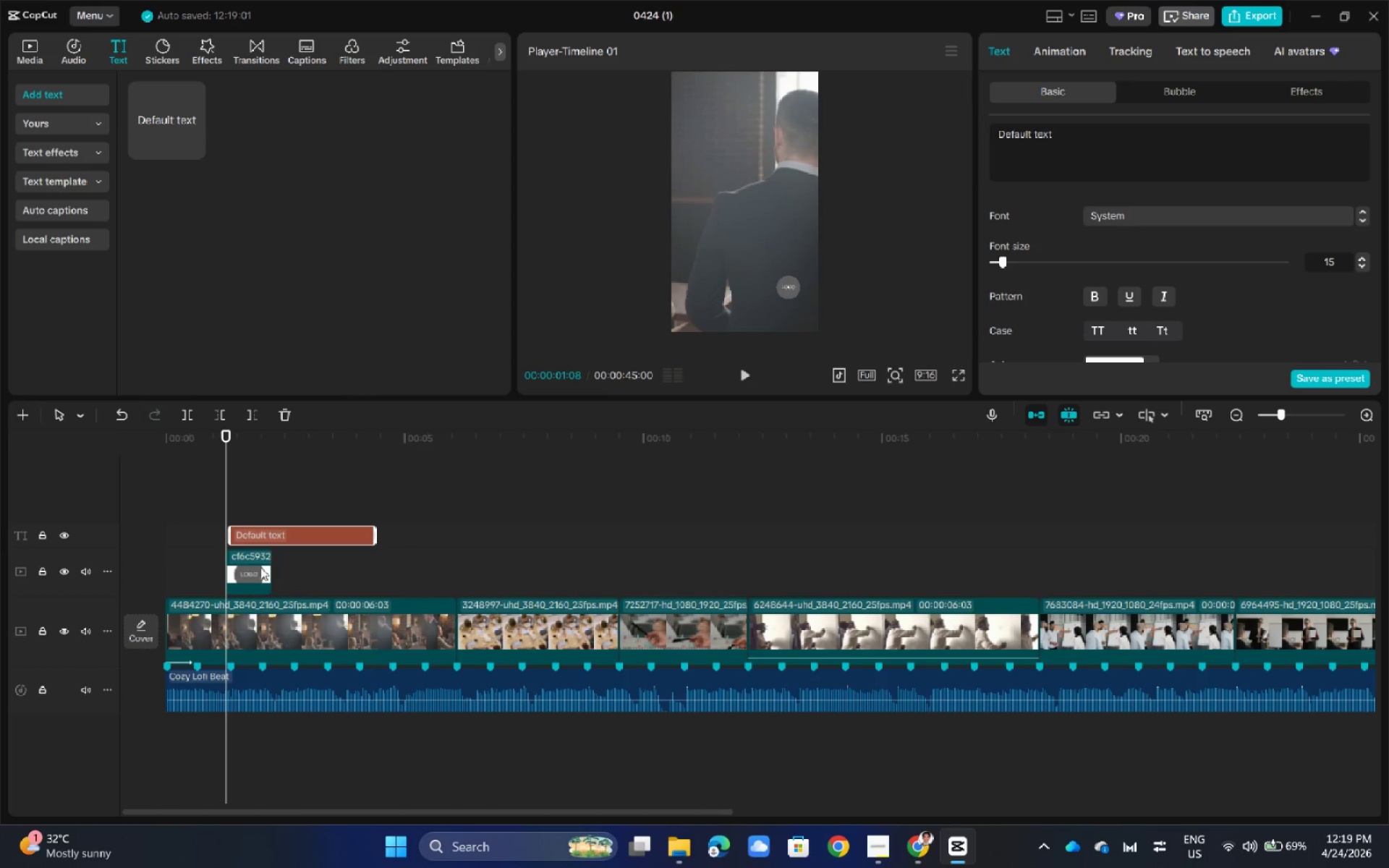 
left_click_drag(start_coordinate=[260, 567], to_coordinate=[513, 568])
 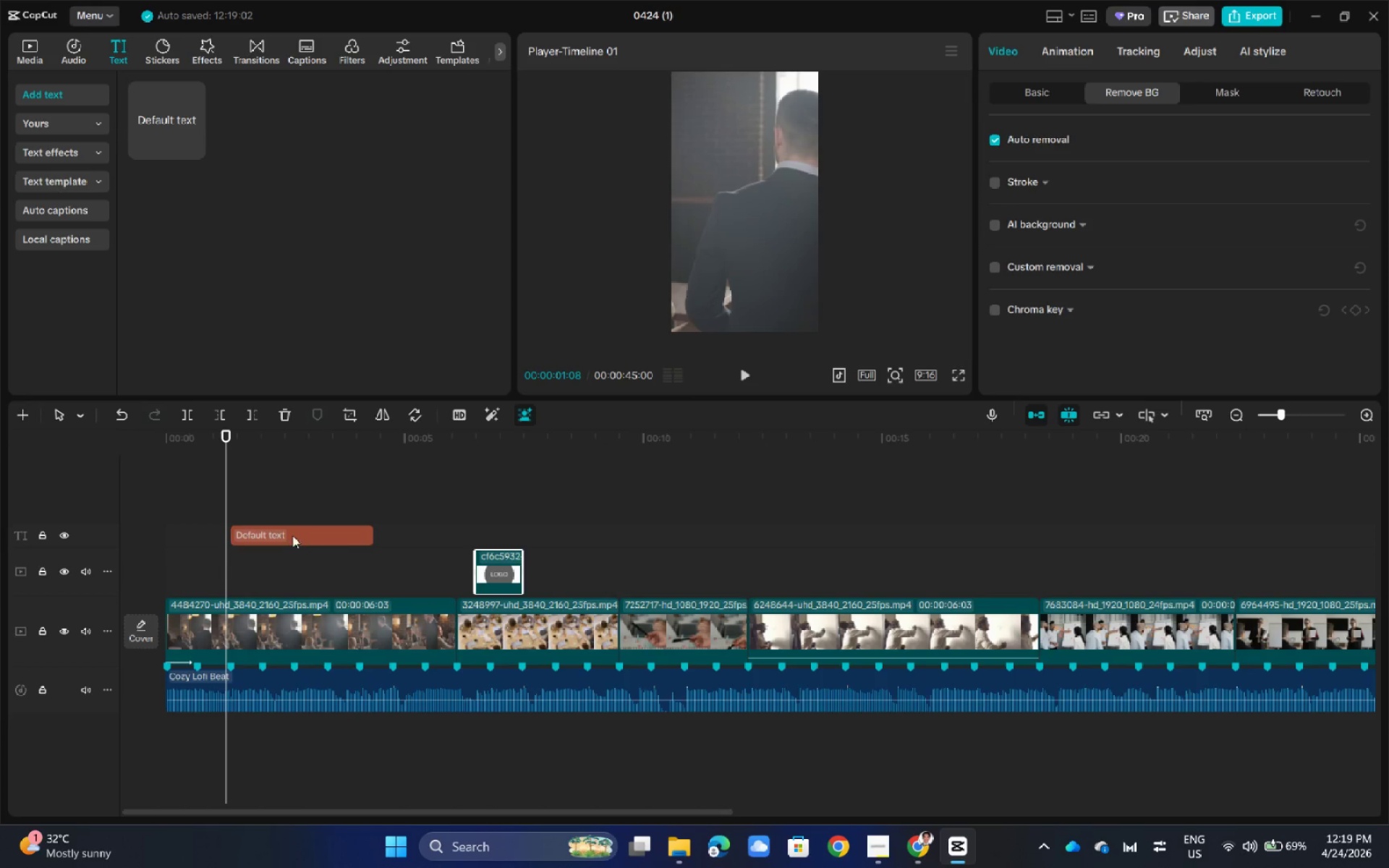 
left_click_drag(start_coordinate=[292, 535], to_coordinate=[260, 585])
 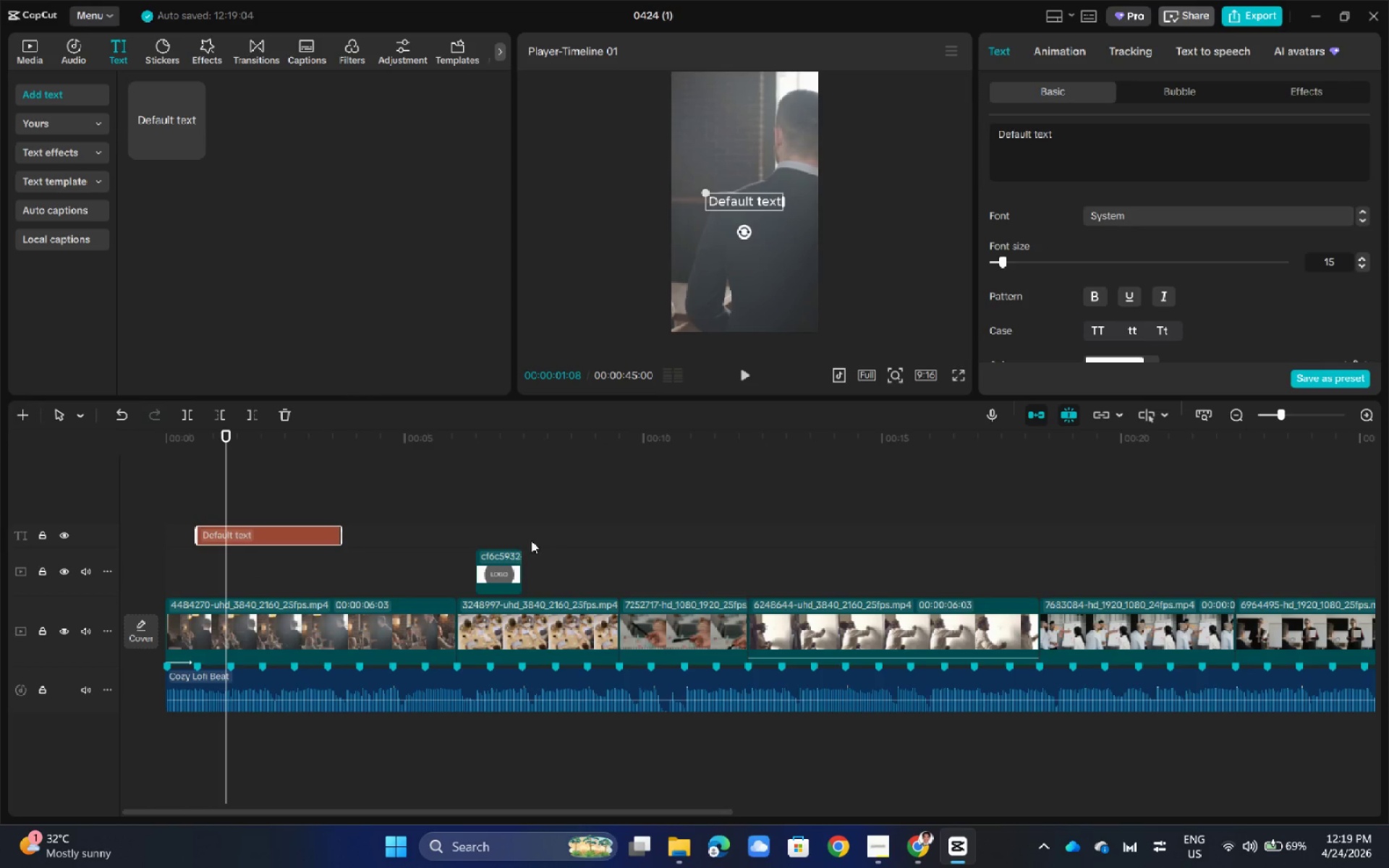 
left_click_drag(start_coordinate=[508, 566], to_coordinate=[500, 527])
 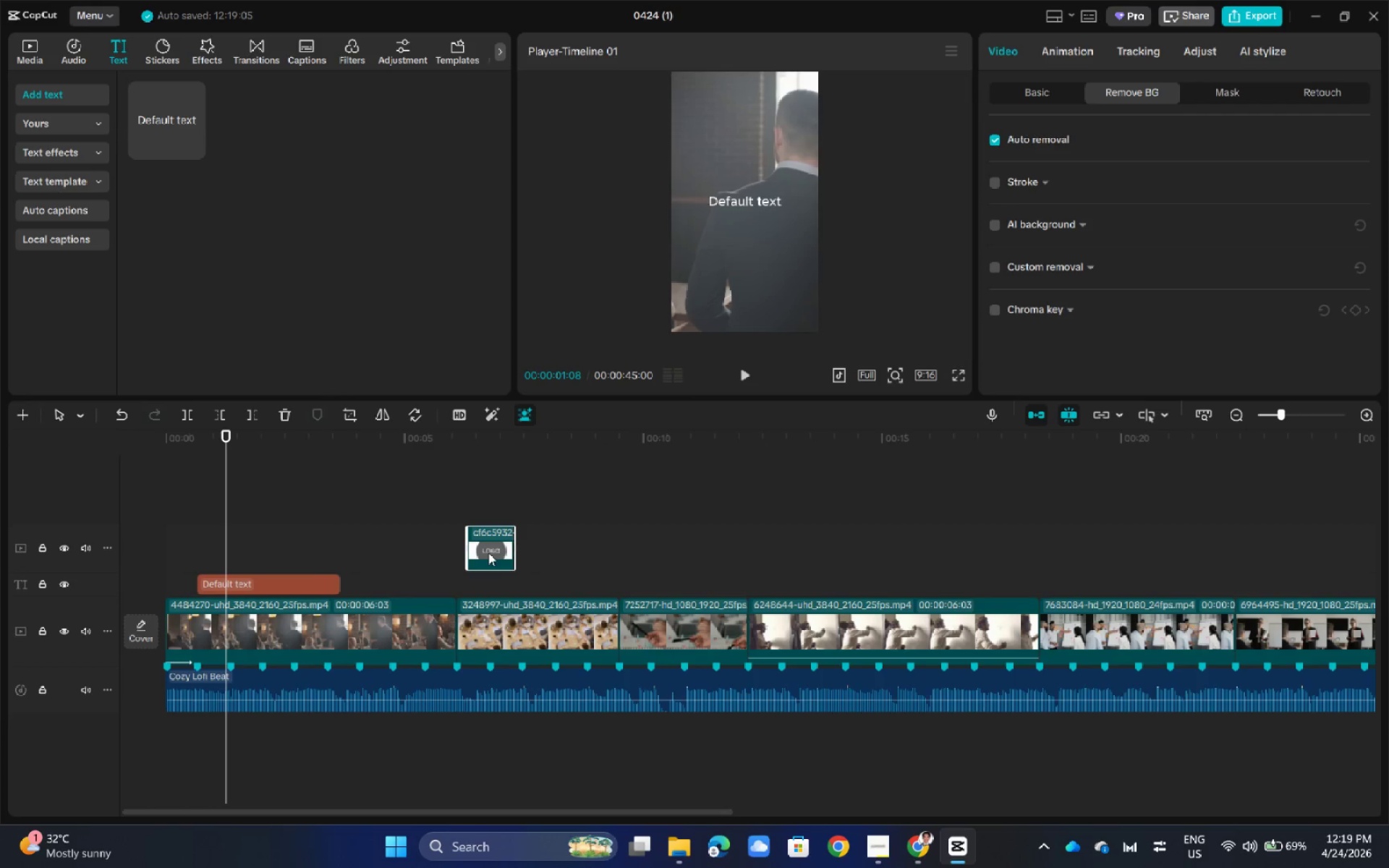 
left_click_drag(start_coordinate=[504, 551], to_coordinate=[303, 557])
 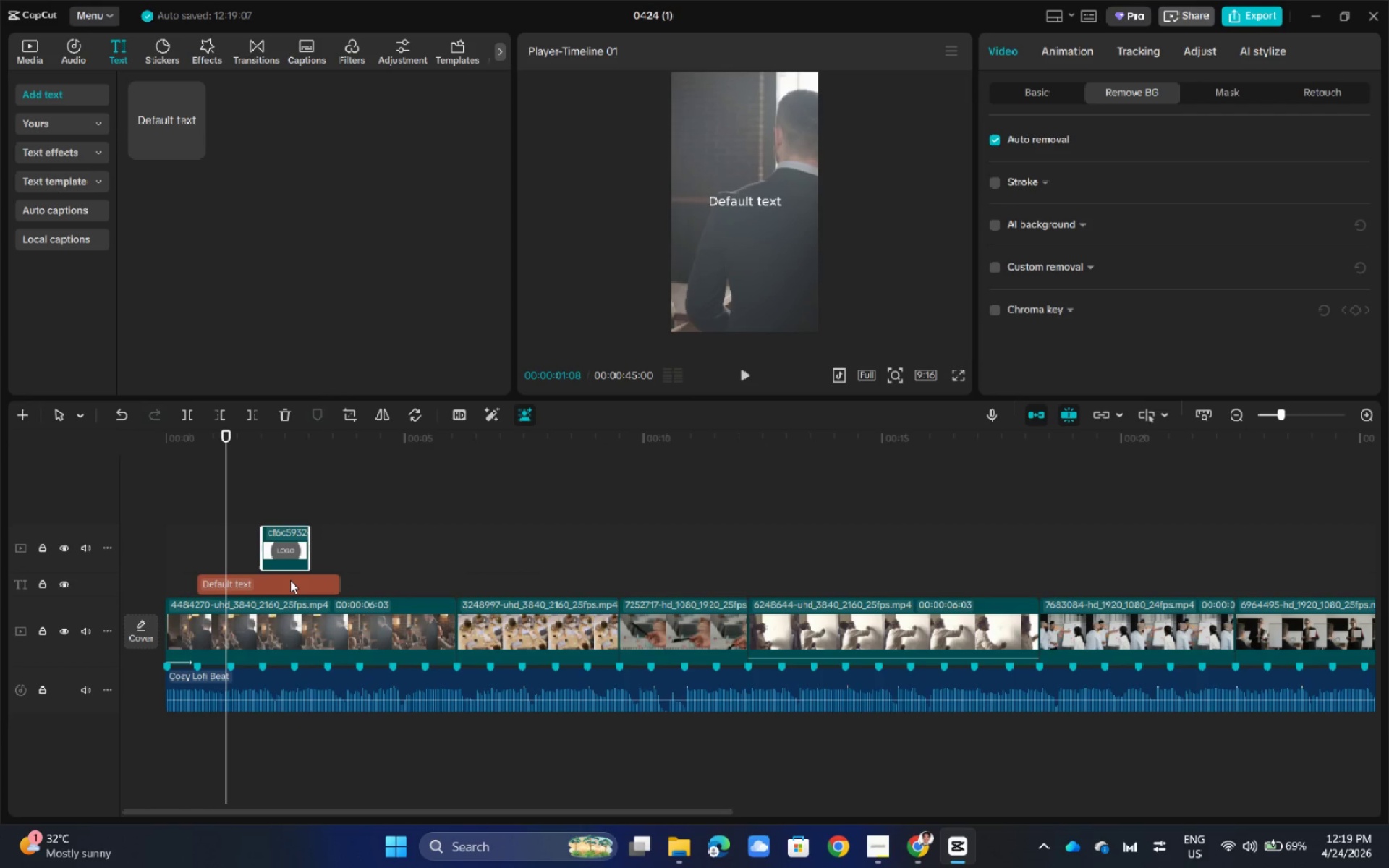 
left_click_drag(start_coordinate=[290, 580], to_coordinate=[265, 582])
 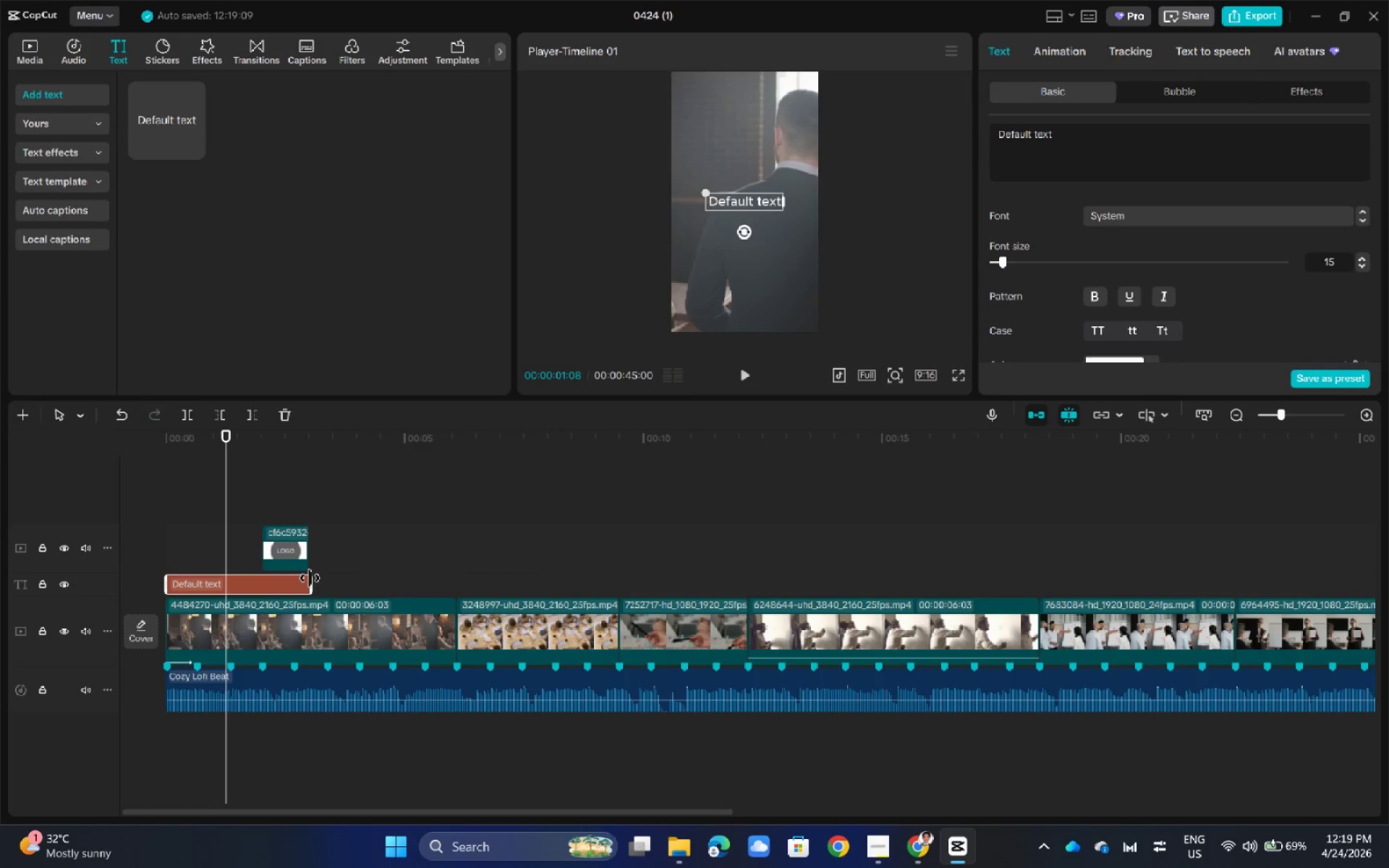 
left_click_drag(start_coordinate=[310, 578], to_coordinate=[451, 575])
 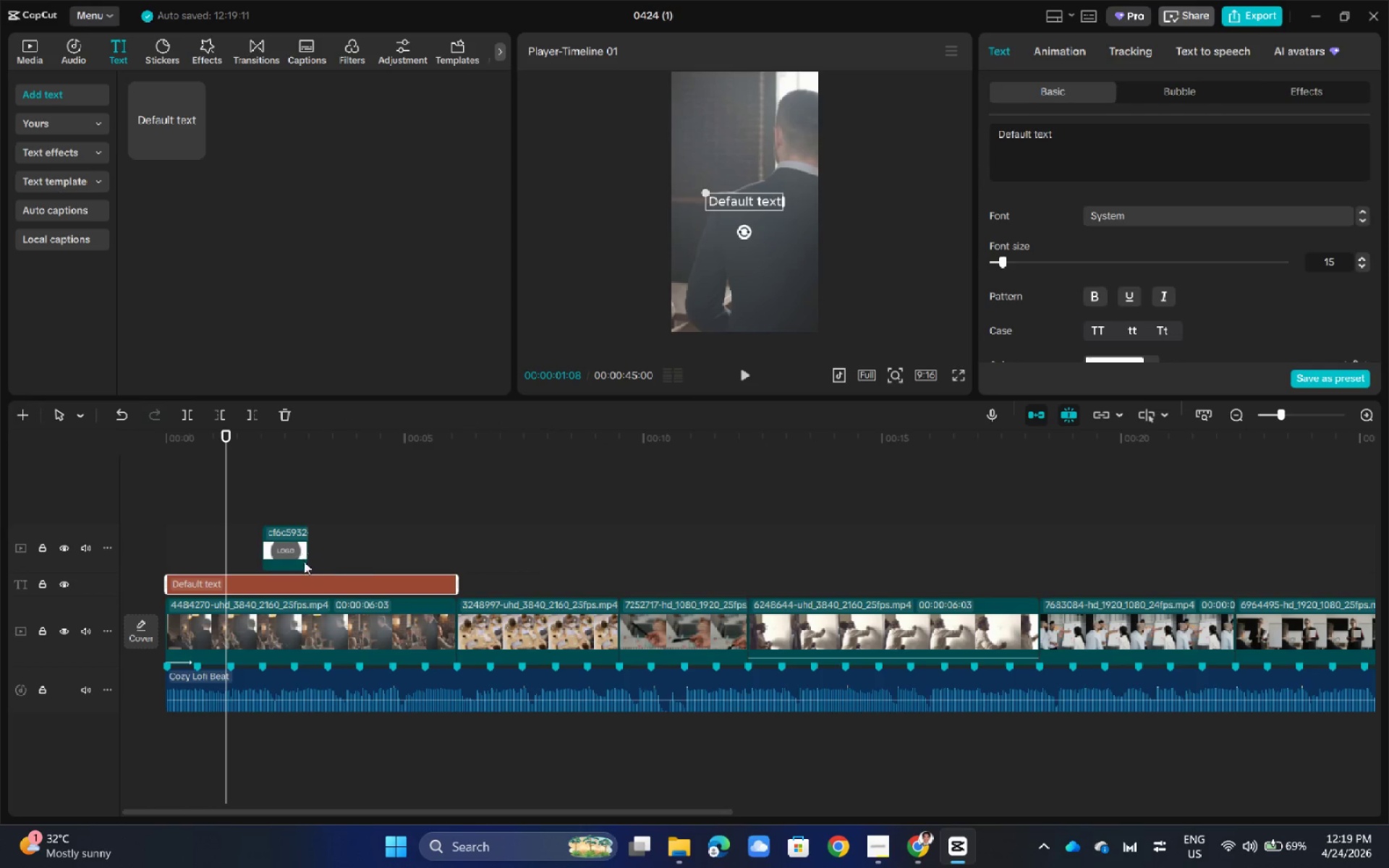 
left_click([292, 545])
 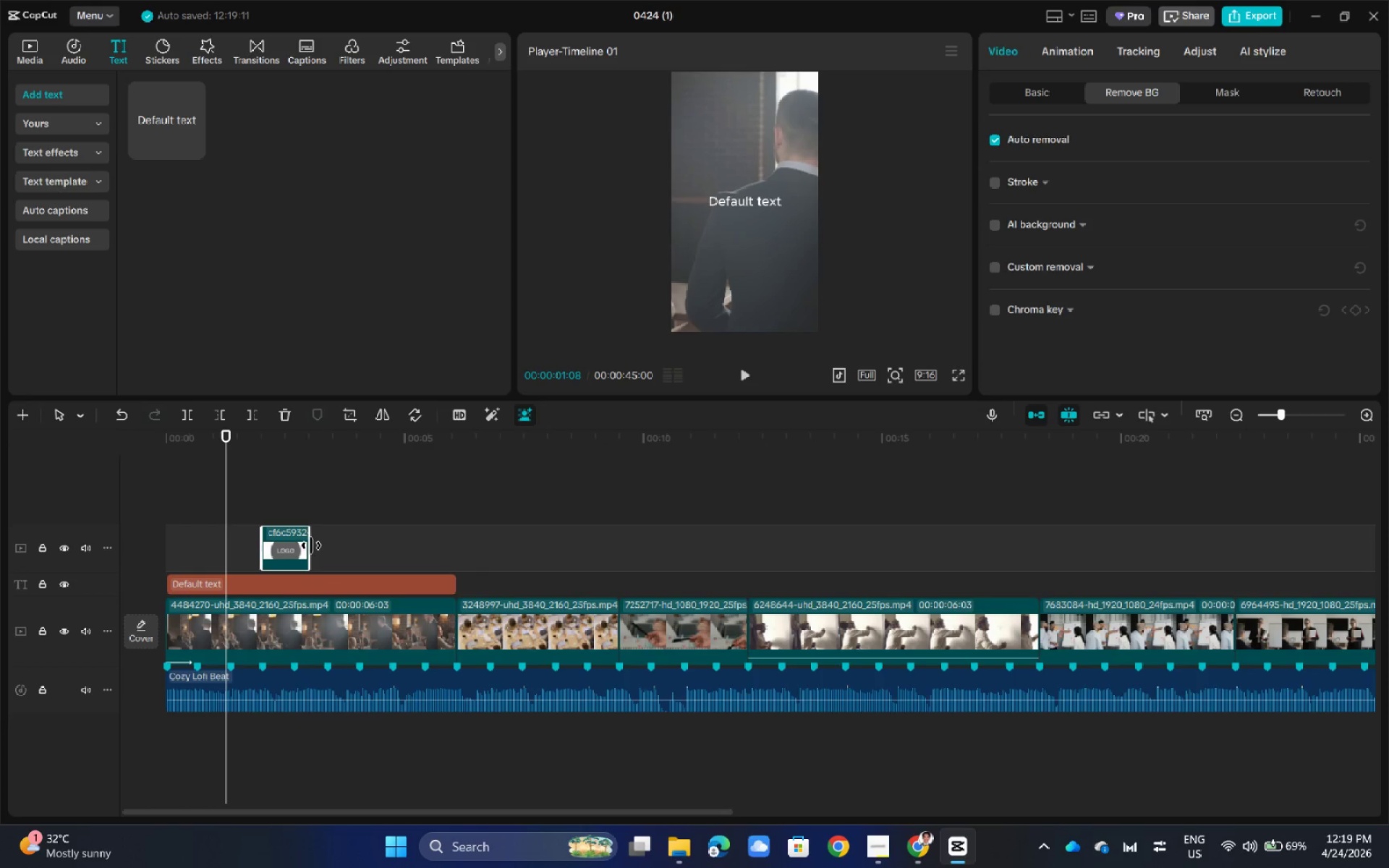 
left_click_drag(start_coordinate=[312, 545], to_coordinate=[453, 548])
 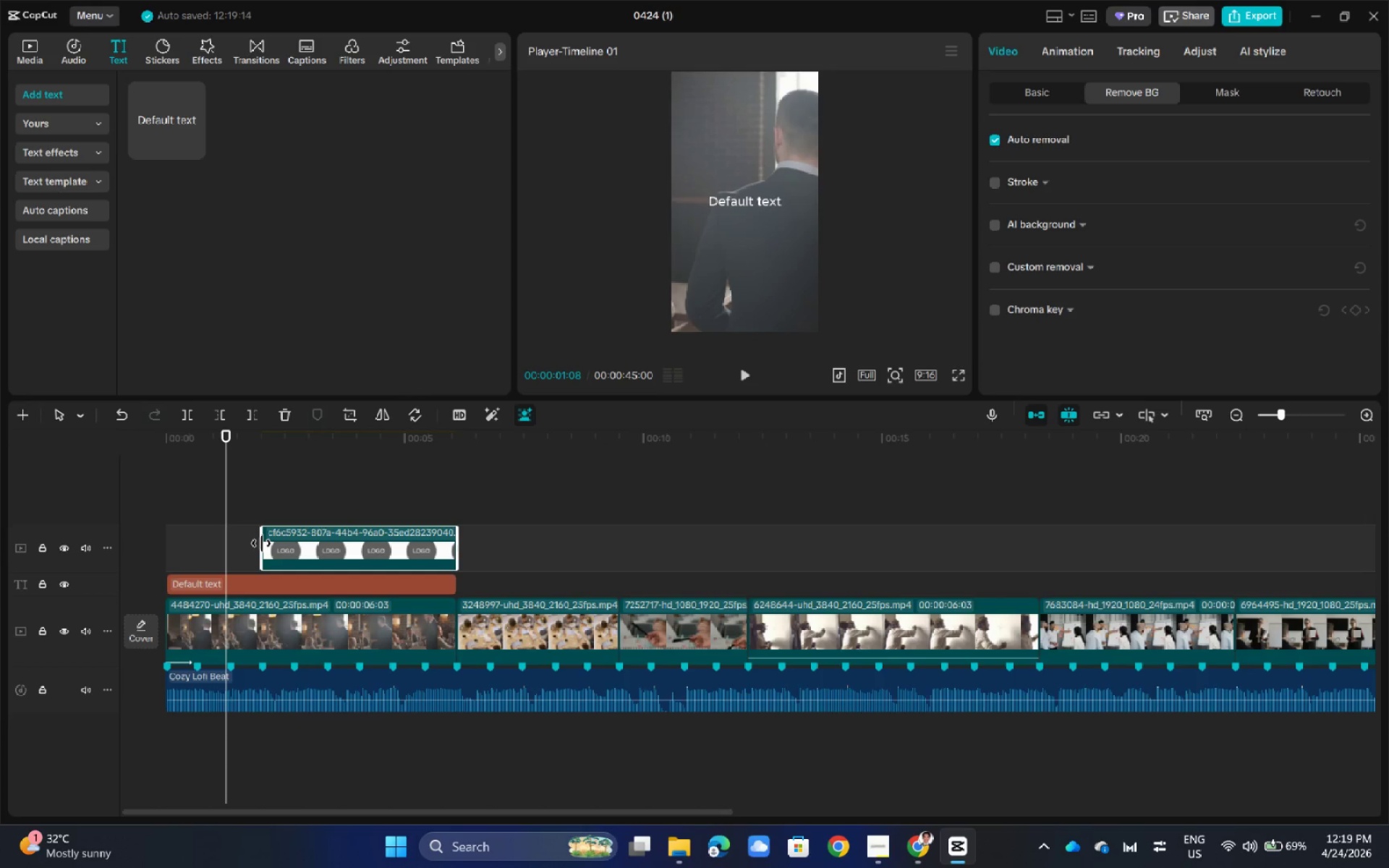 
left_click_drag(start_coordinate=[261, 543], to_coordinate=[171, 543])
 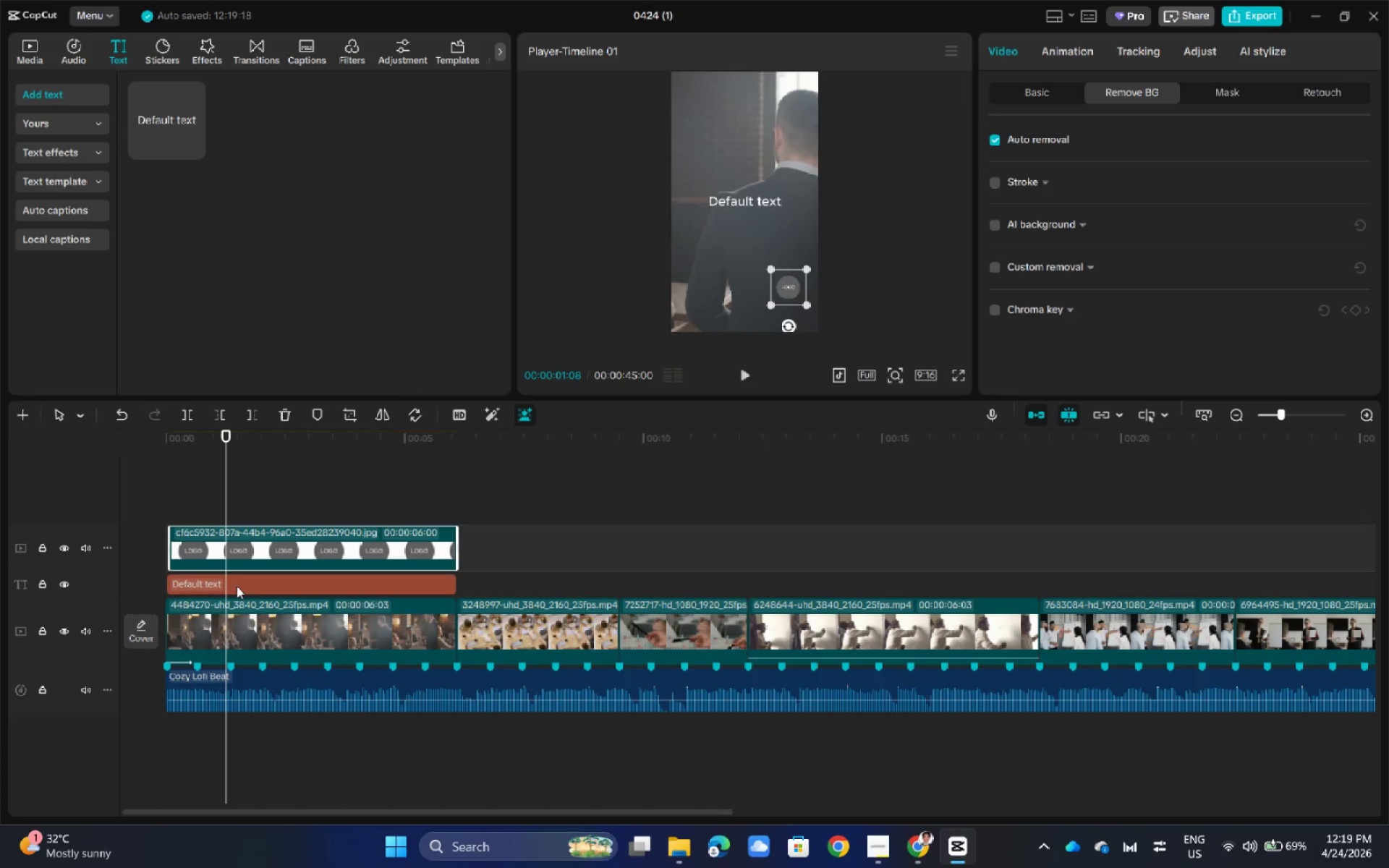 
left_click([239, 587])
 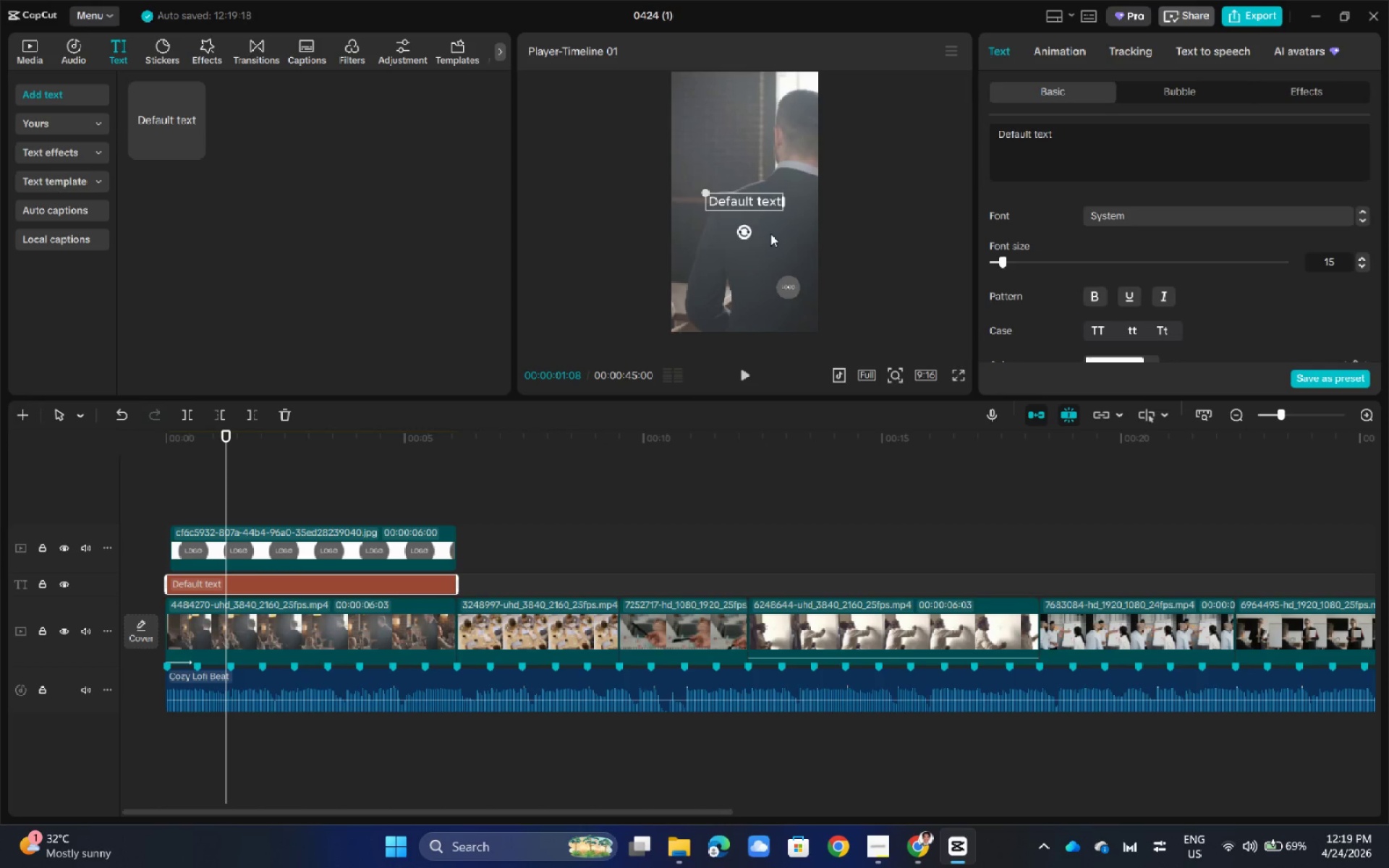 
double_click([1071, 142])
 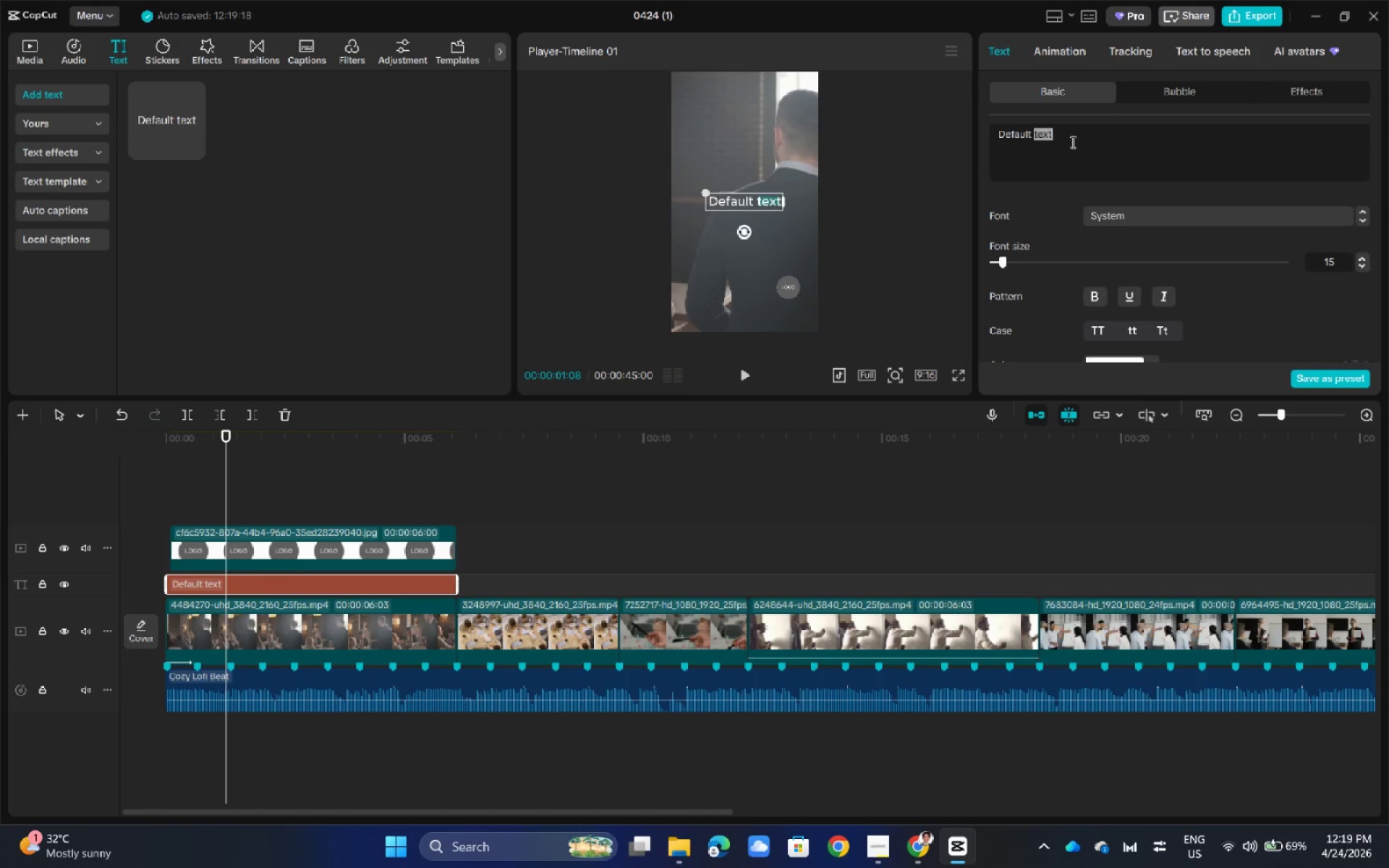 
triple_click([1071, 142])
 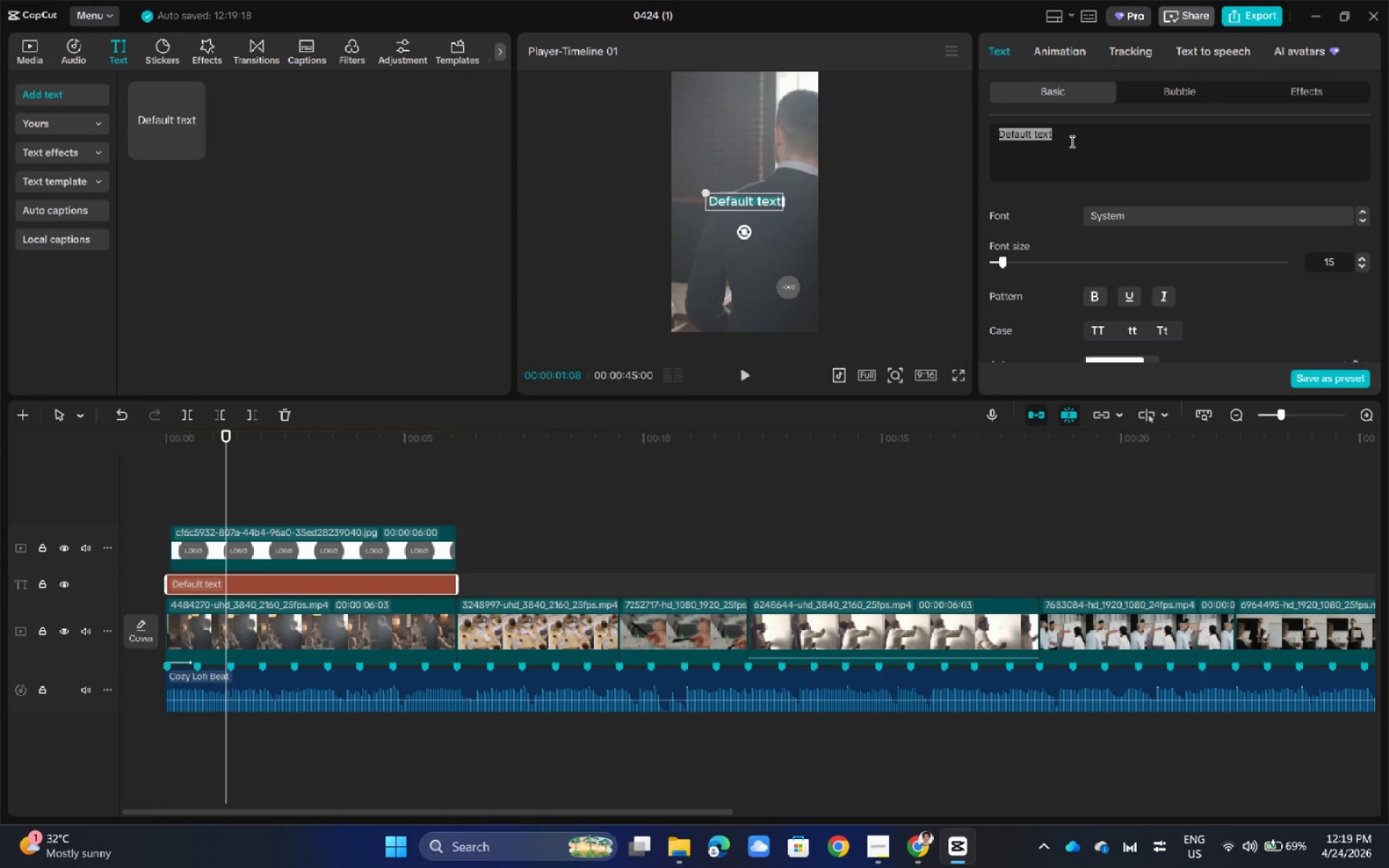 
type(VANGUARD OPERATIONS GROUP)
 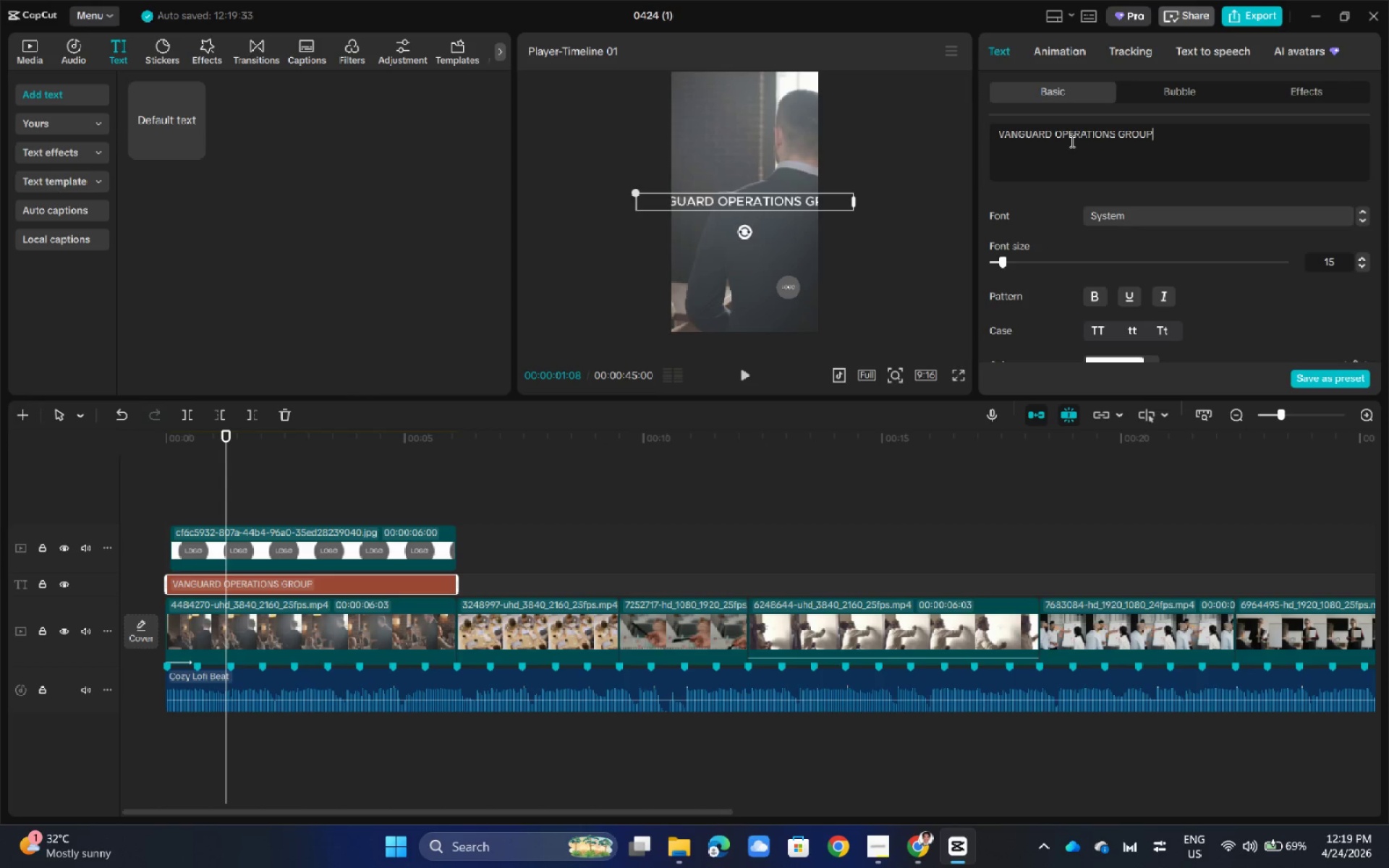 
key(Alt+AltLeft)
 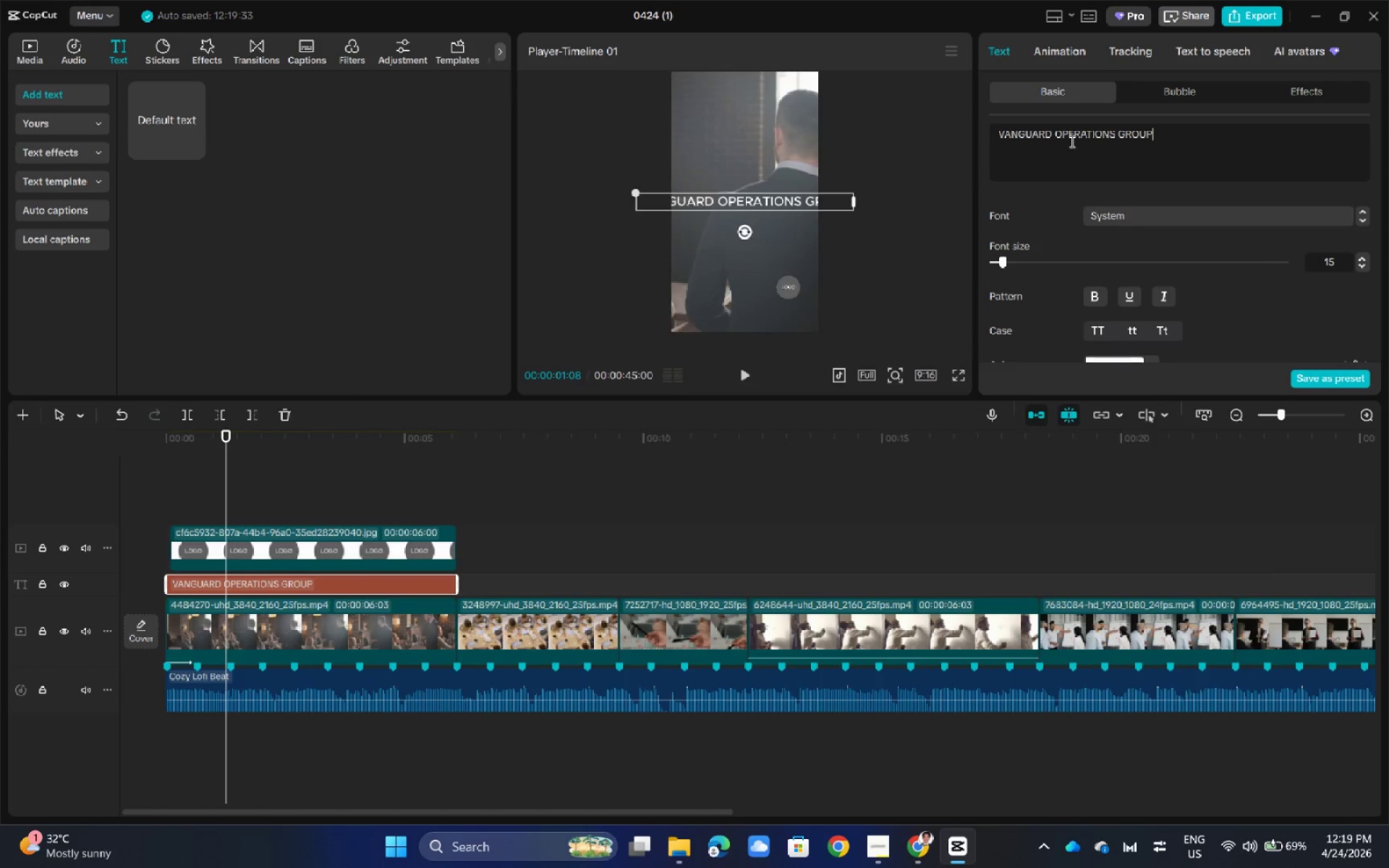 
key(Alt+Tab)
 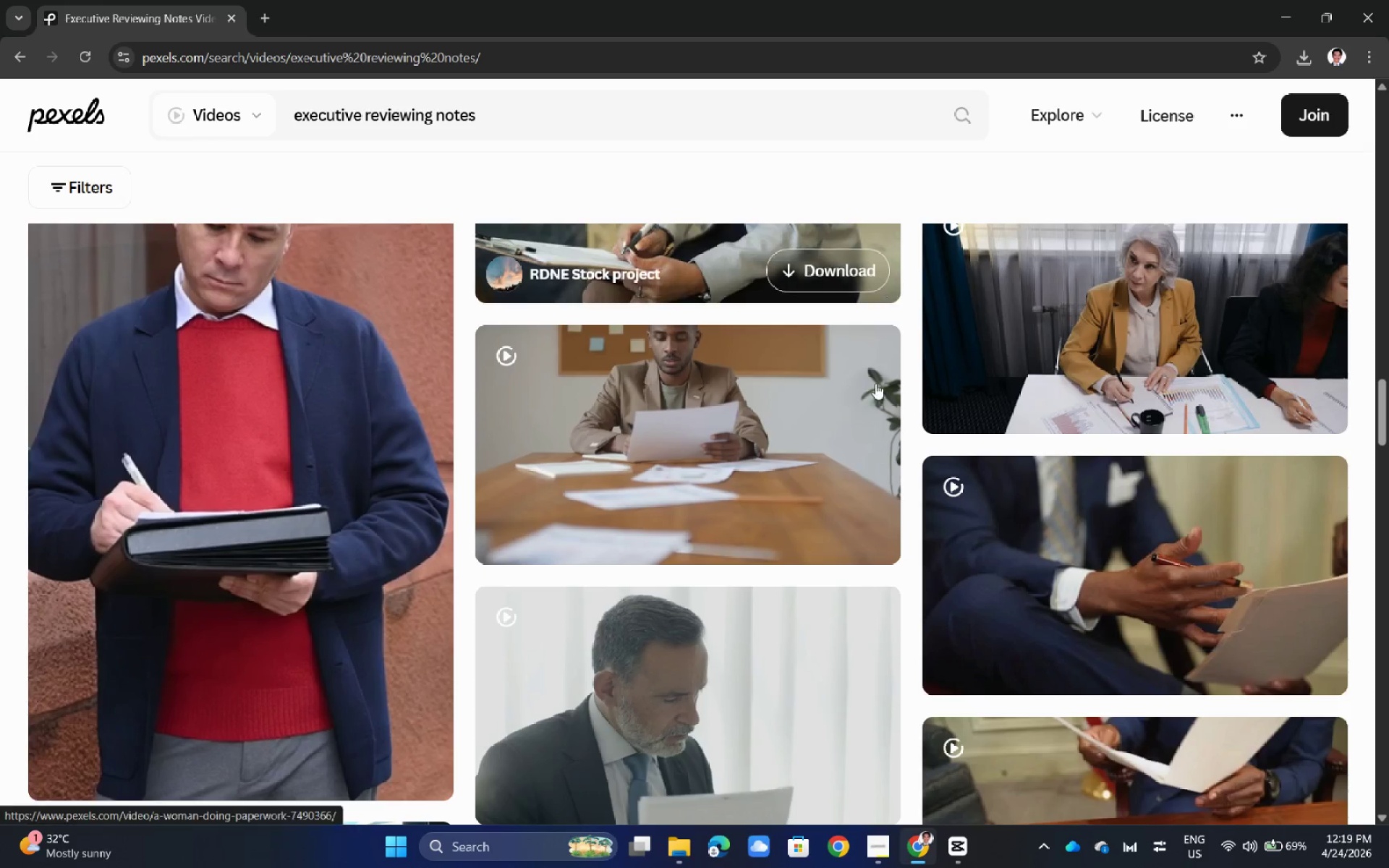 
key(Alt+Tab)
 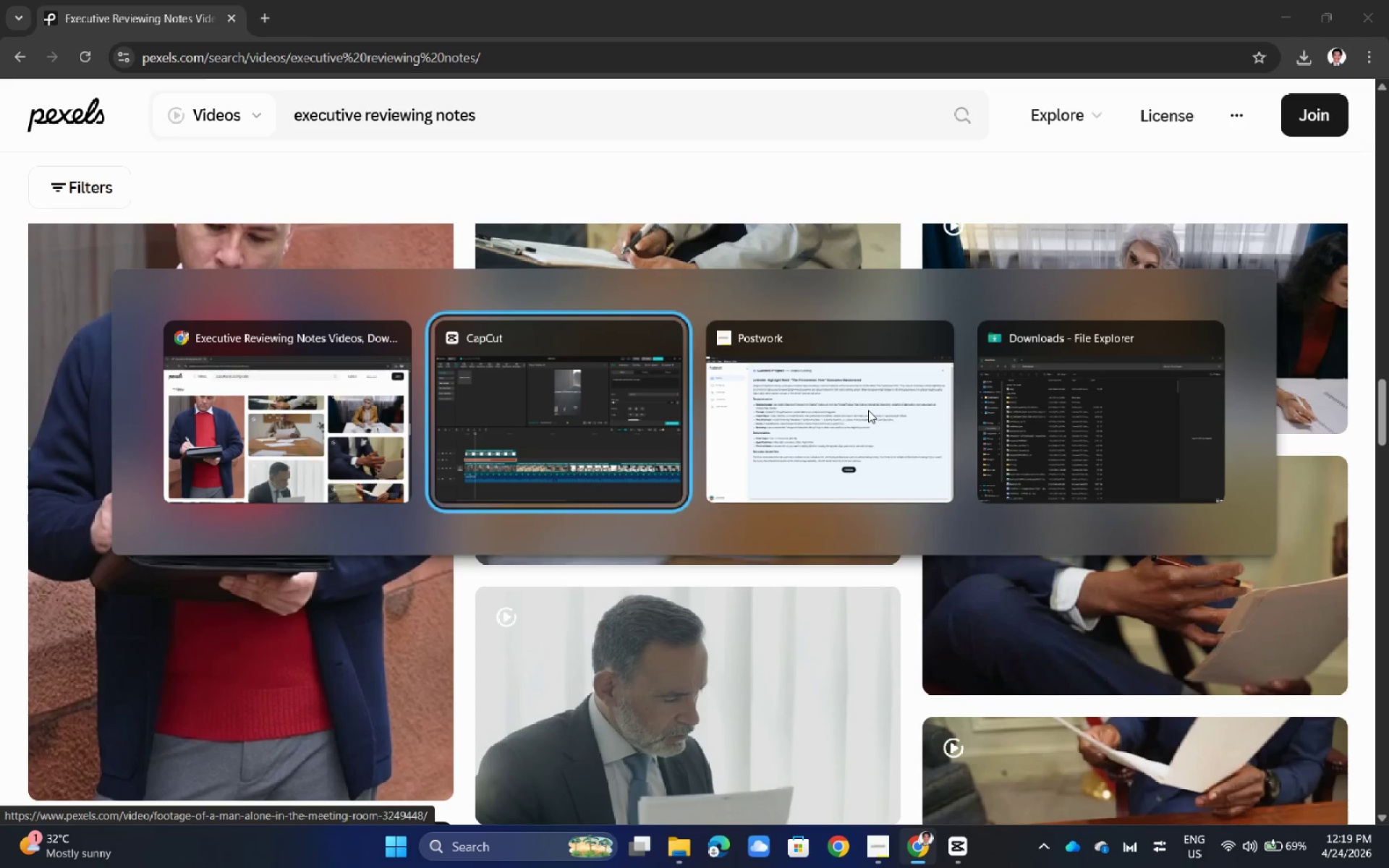 
key(Alt+Tab)